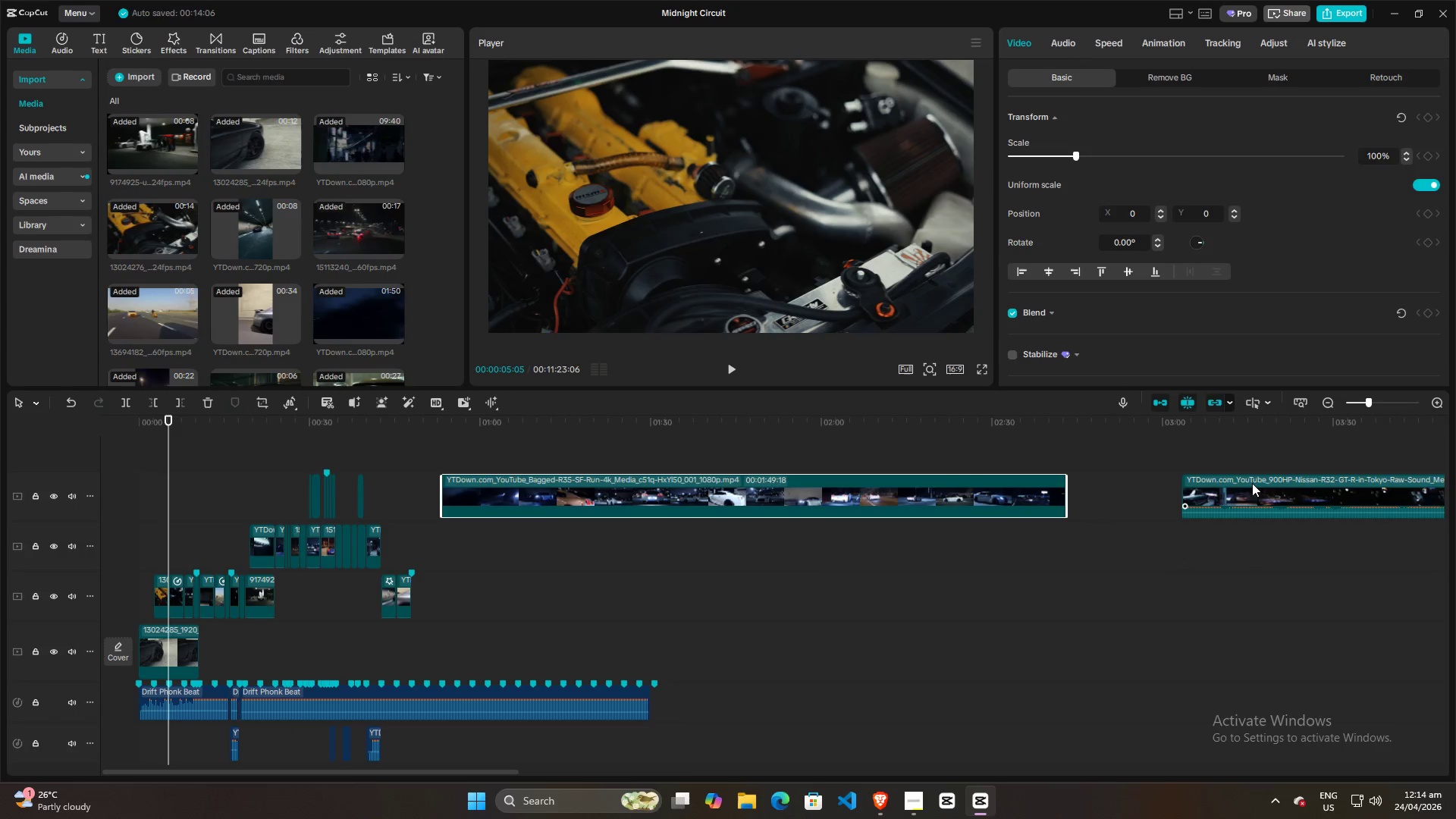 
left_click_drag(start_coordinate=[1257, 482], to_coordinate=[518, 536])
 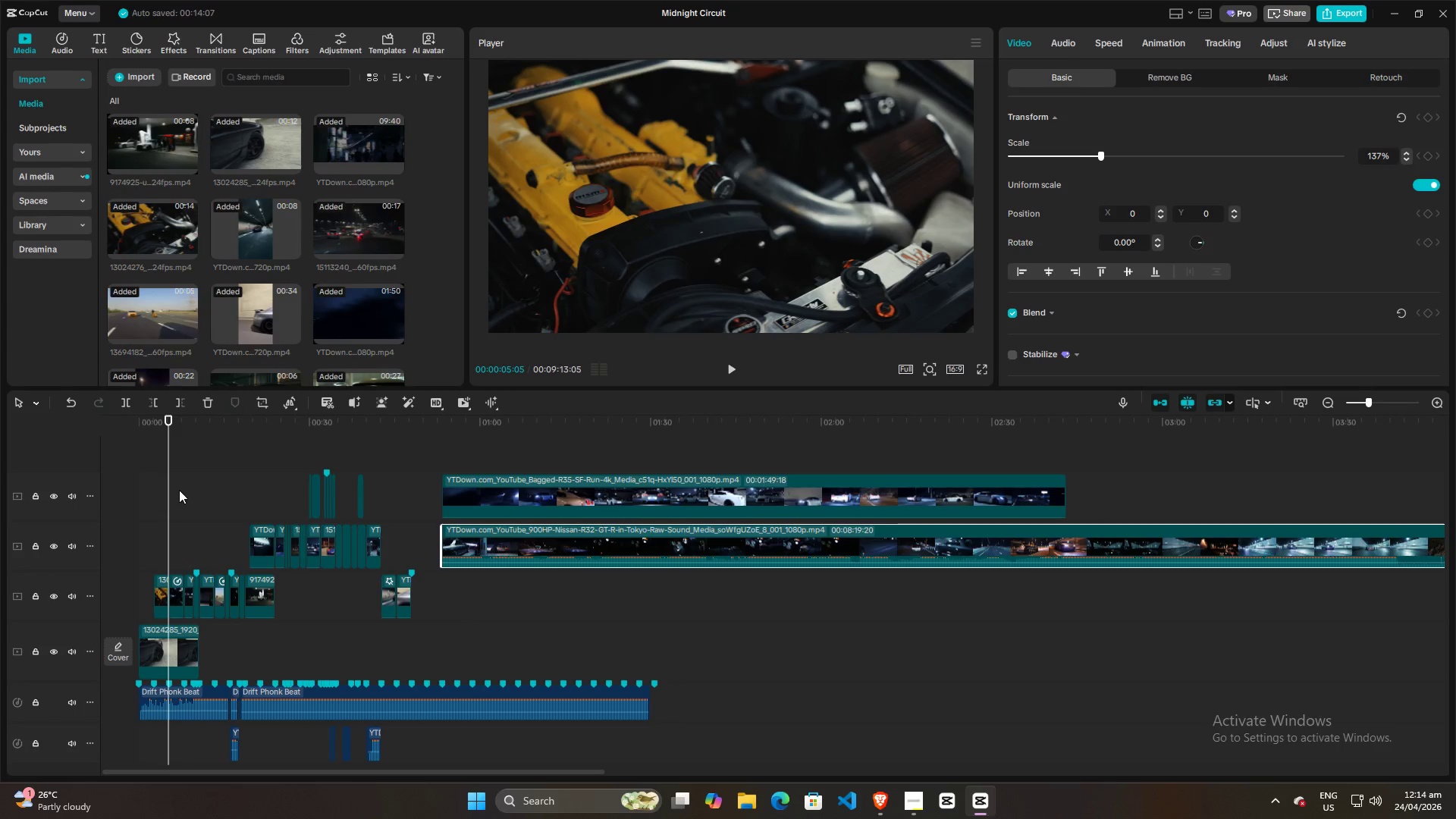 
left_click_drag(start_coordinate=[170, 485], to_coordinate=[0, 485])
 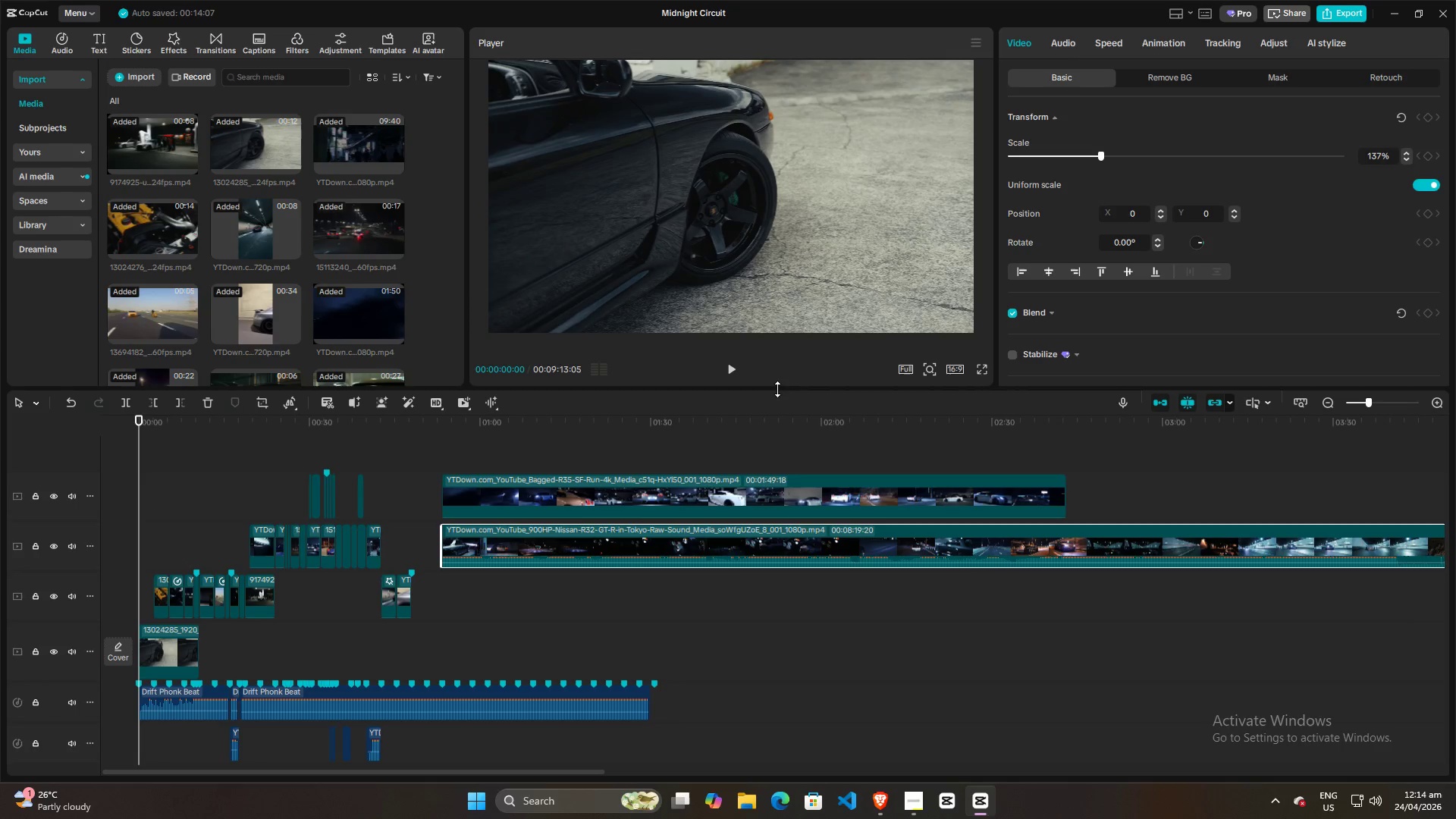 
wait(5.2)
 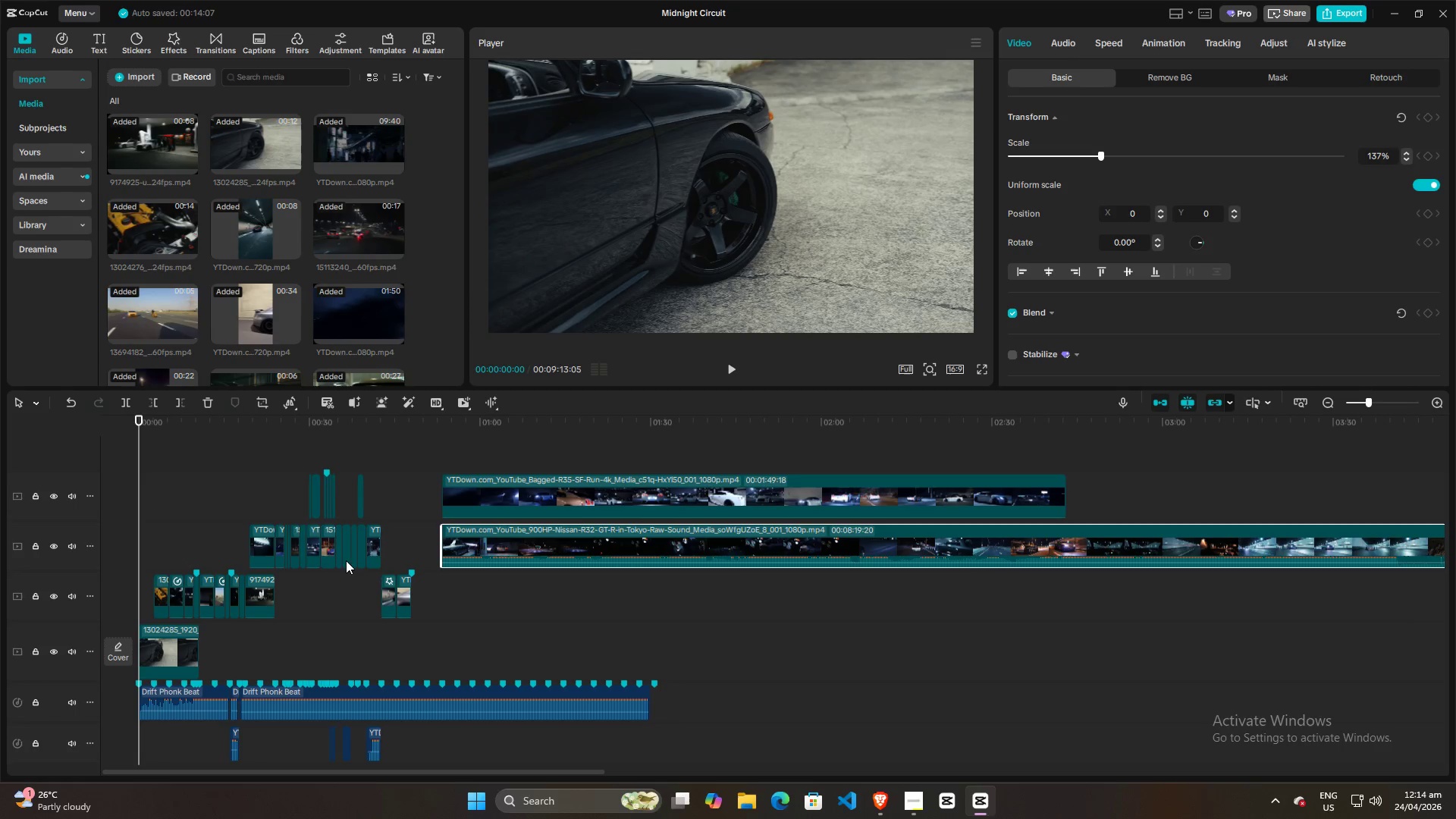 
left_click_drag(start_coordinate=[777, 390], to_coordinate=[772, 457])
 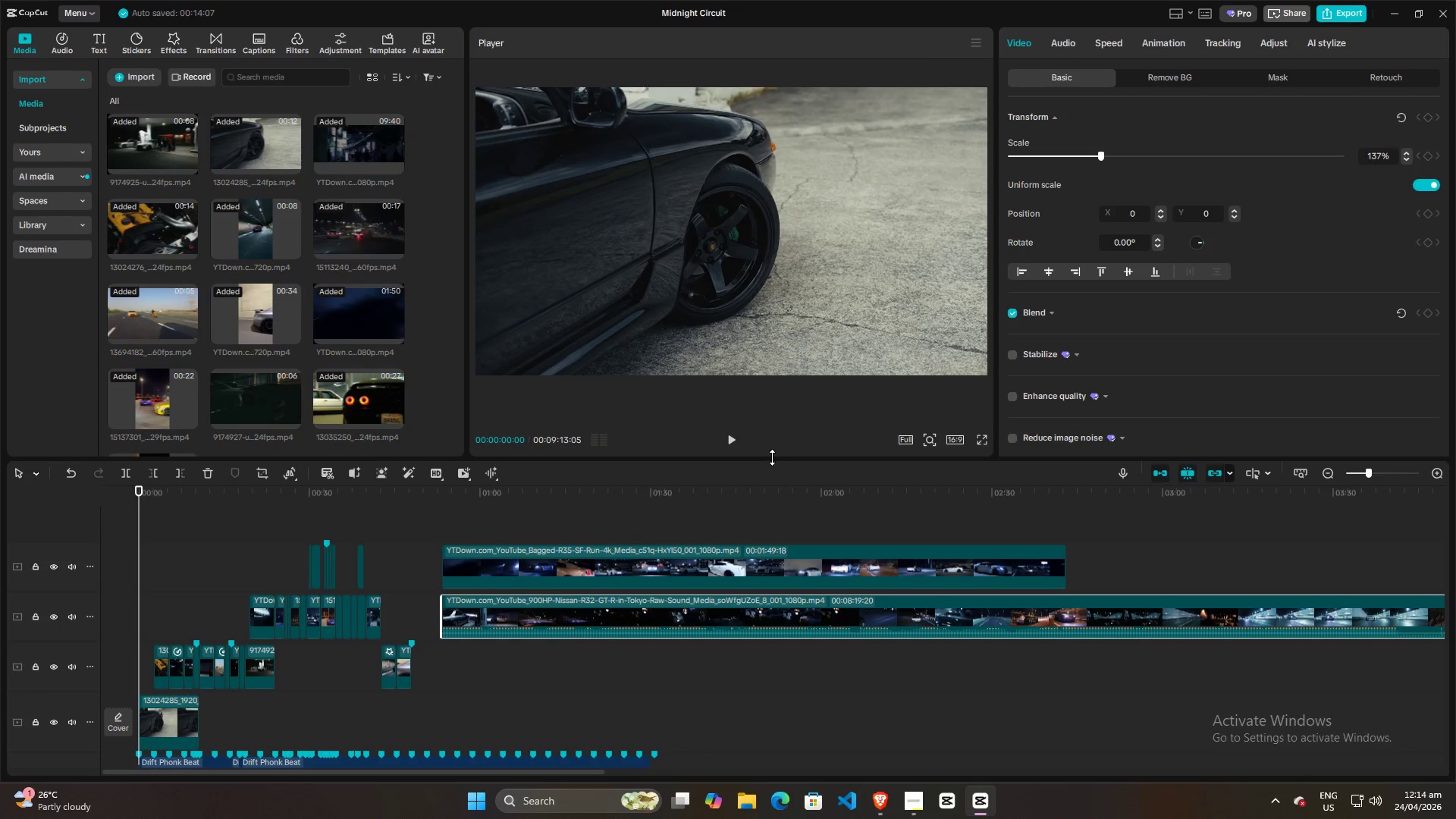 
key(Space)
 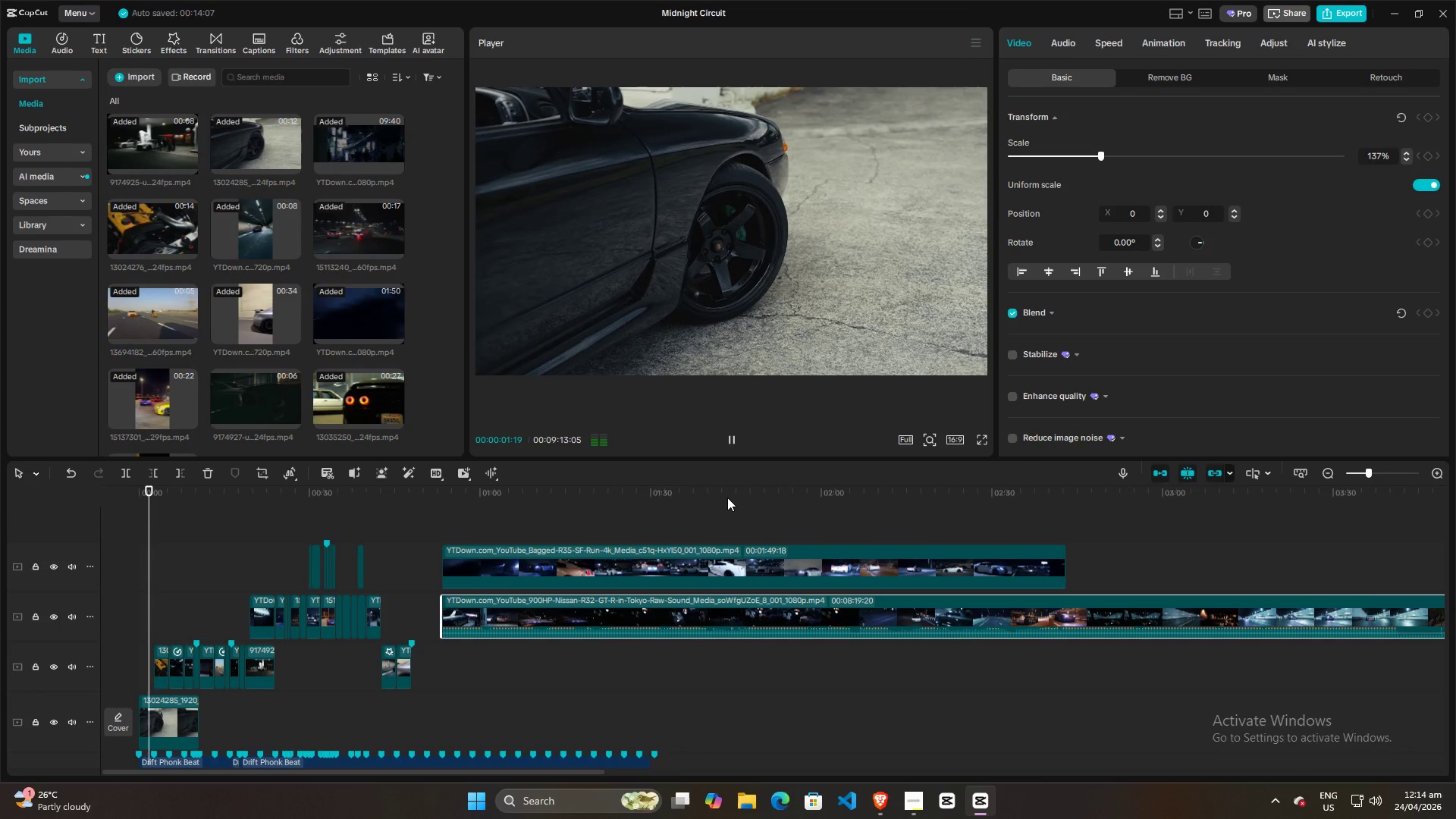 
key(Space)
 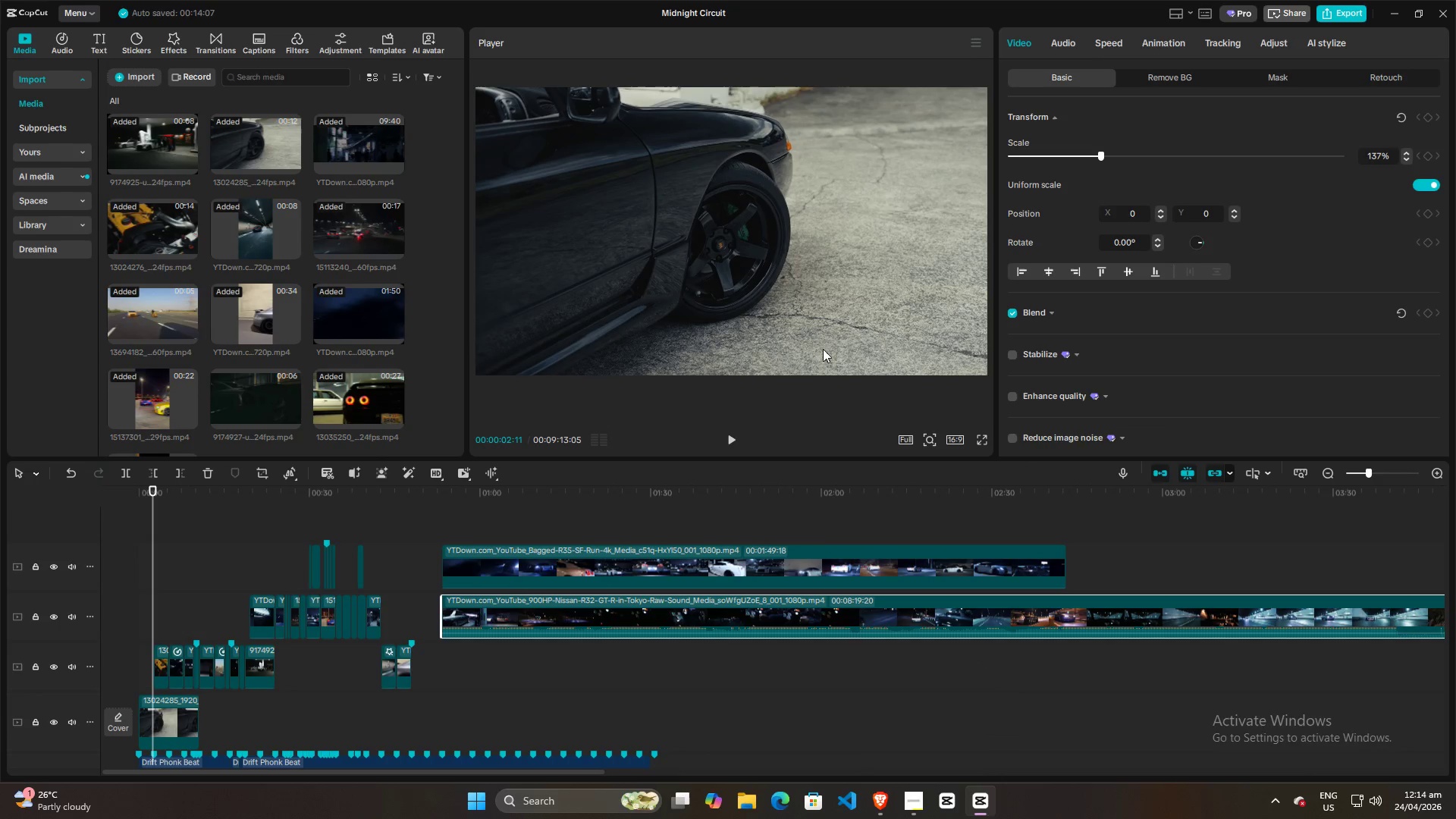 
left_click([178, 553])
 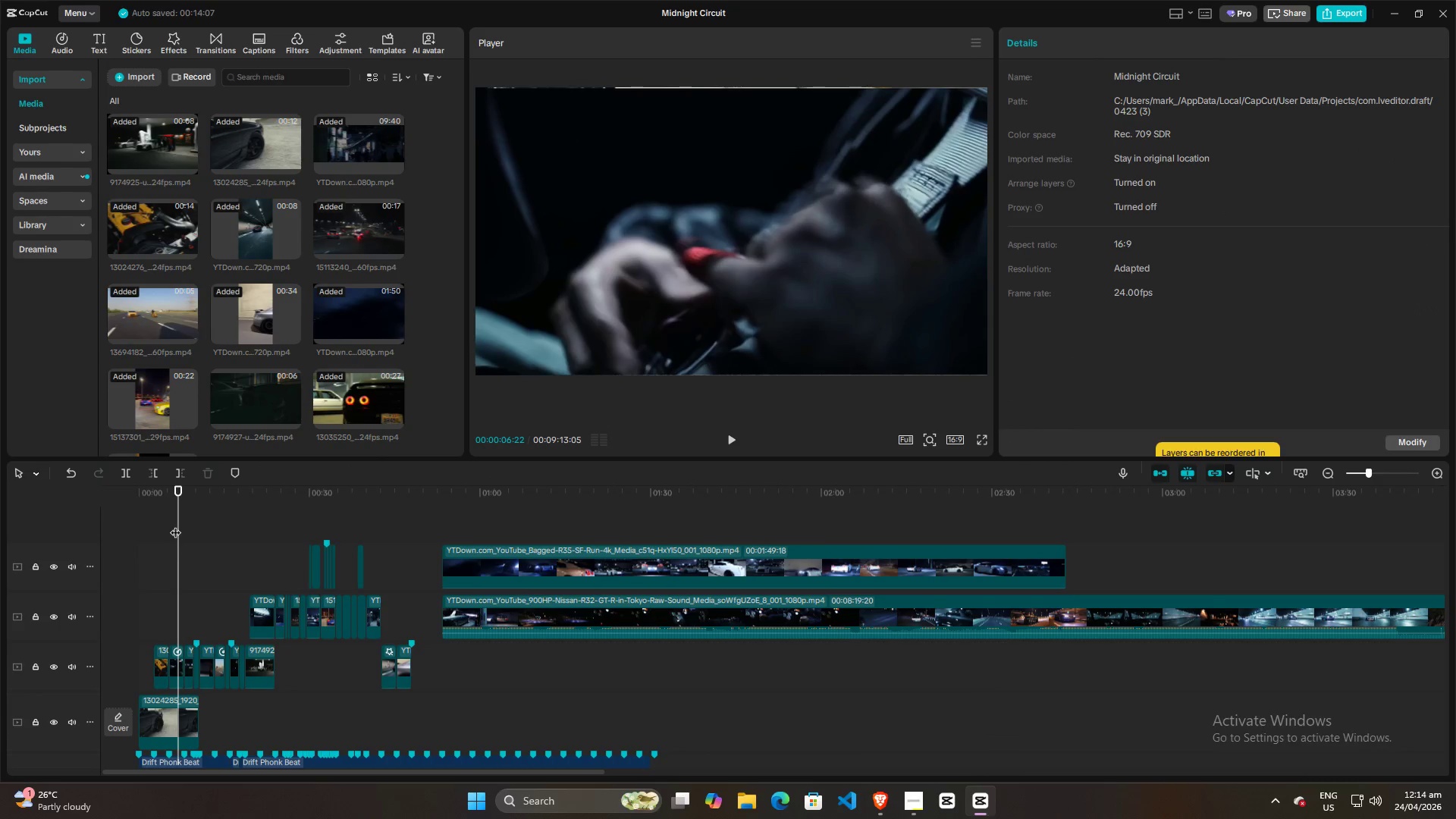 
left_click([170, 550])
 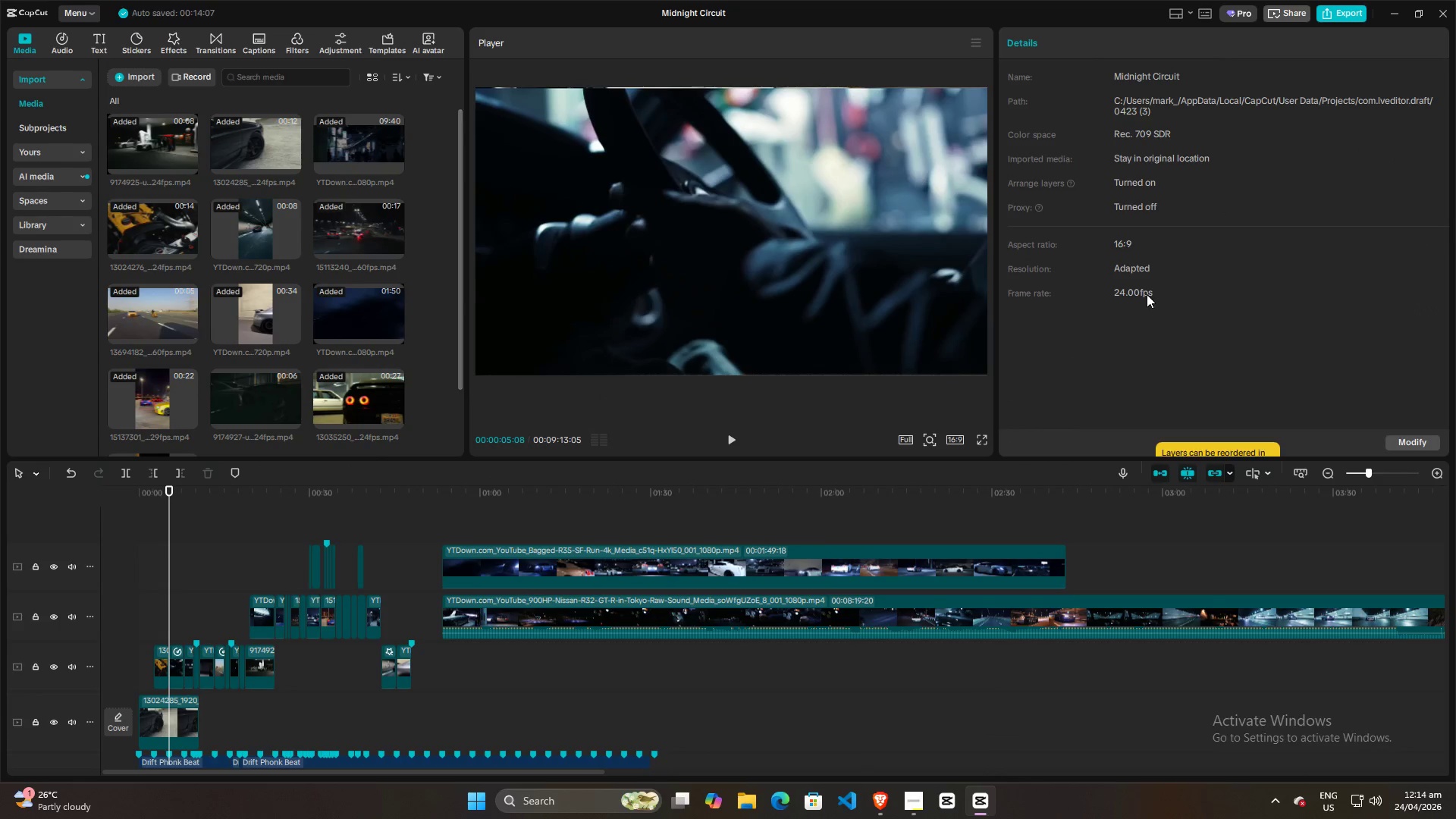 
left_click_drag(start_coordinate=[1150, 289], to_coordinate=[1104, 243])
 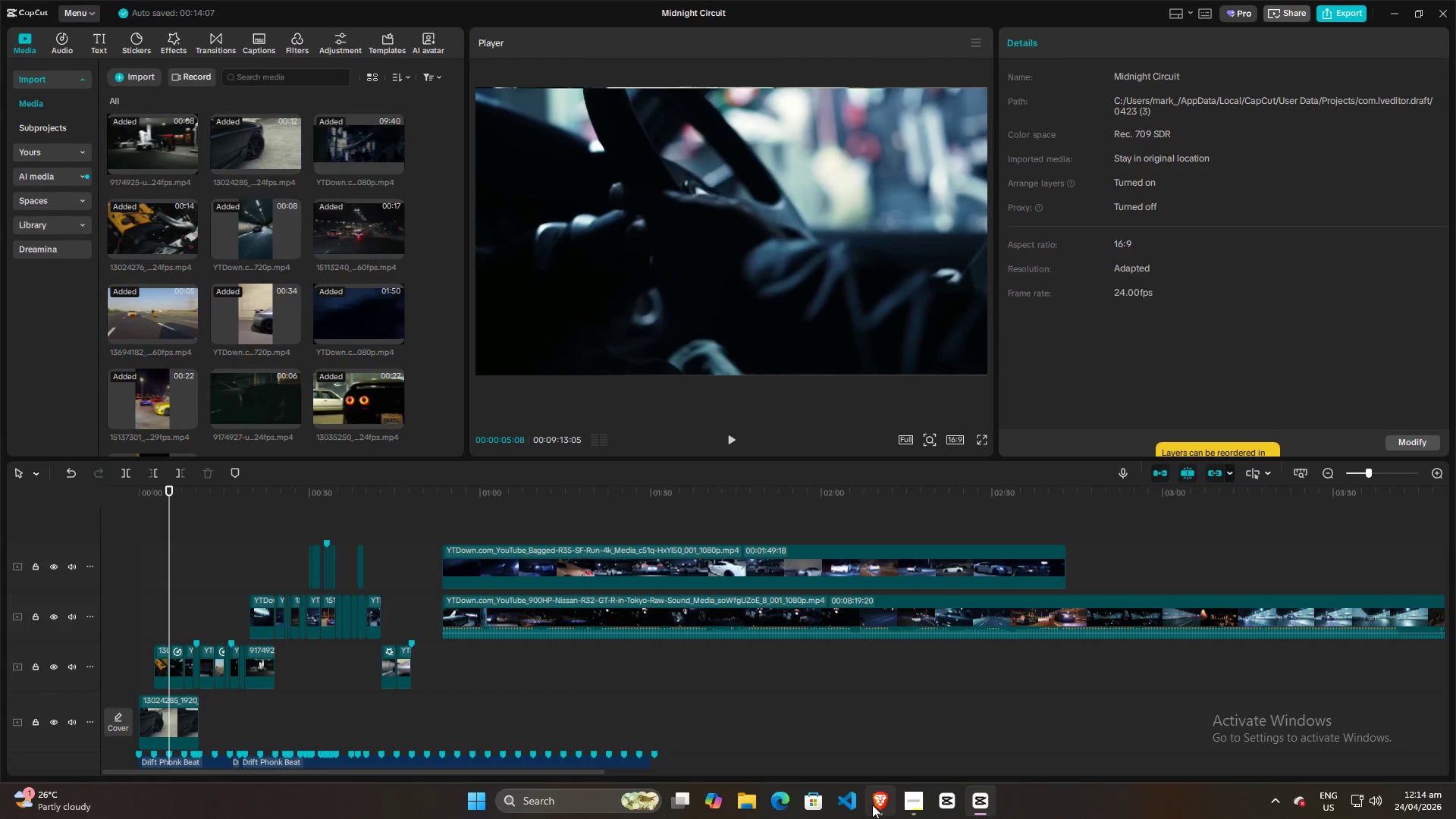 
left_click([910, 800])